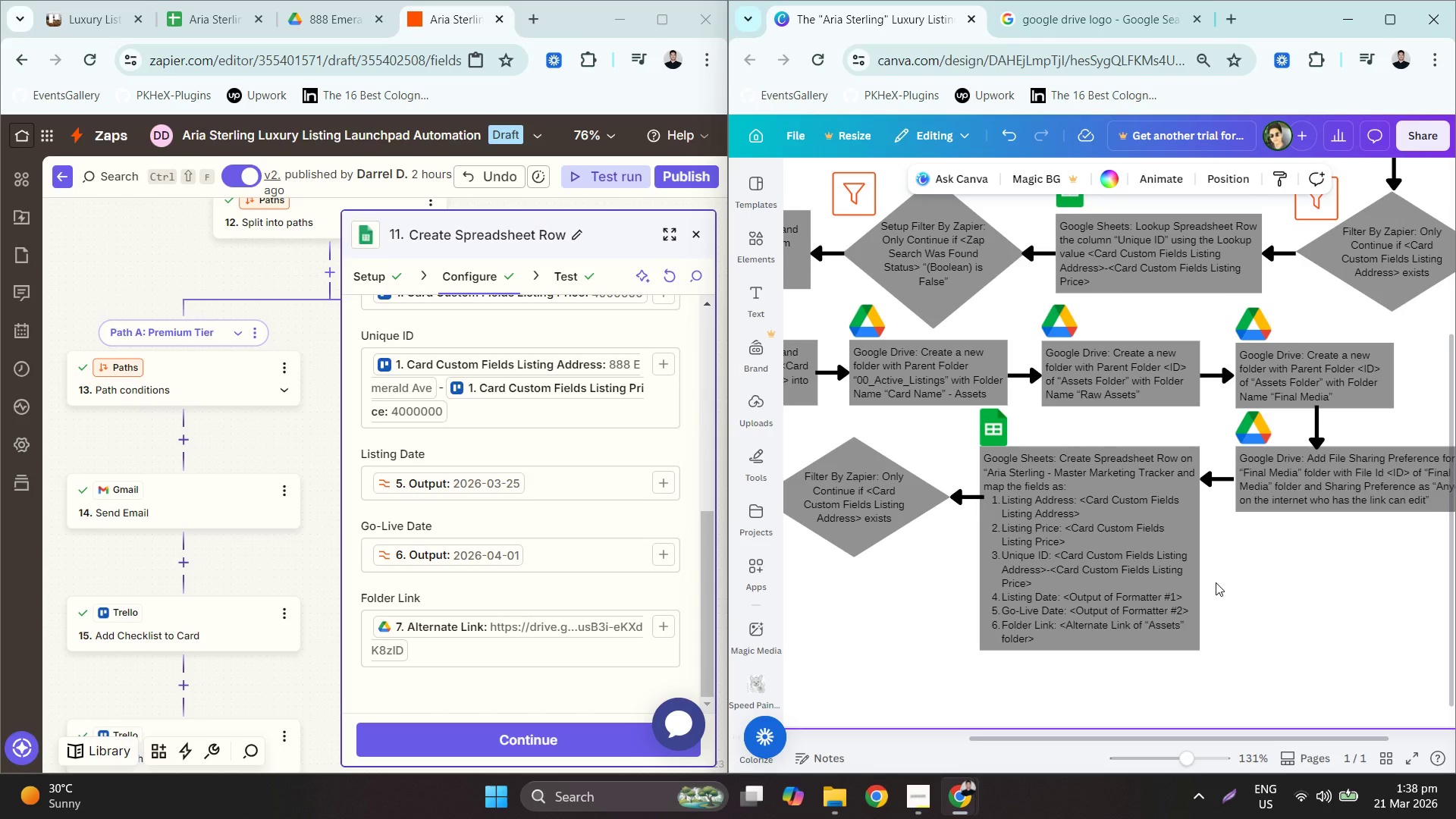 
hold_key(key=ControlLeft, duration=0.64)
scroll: coordinate [1216, 582], scroll_direction: down, amount: 2.0
 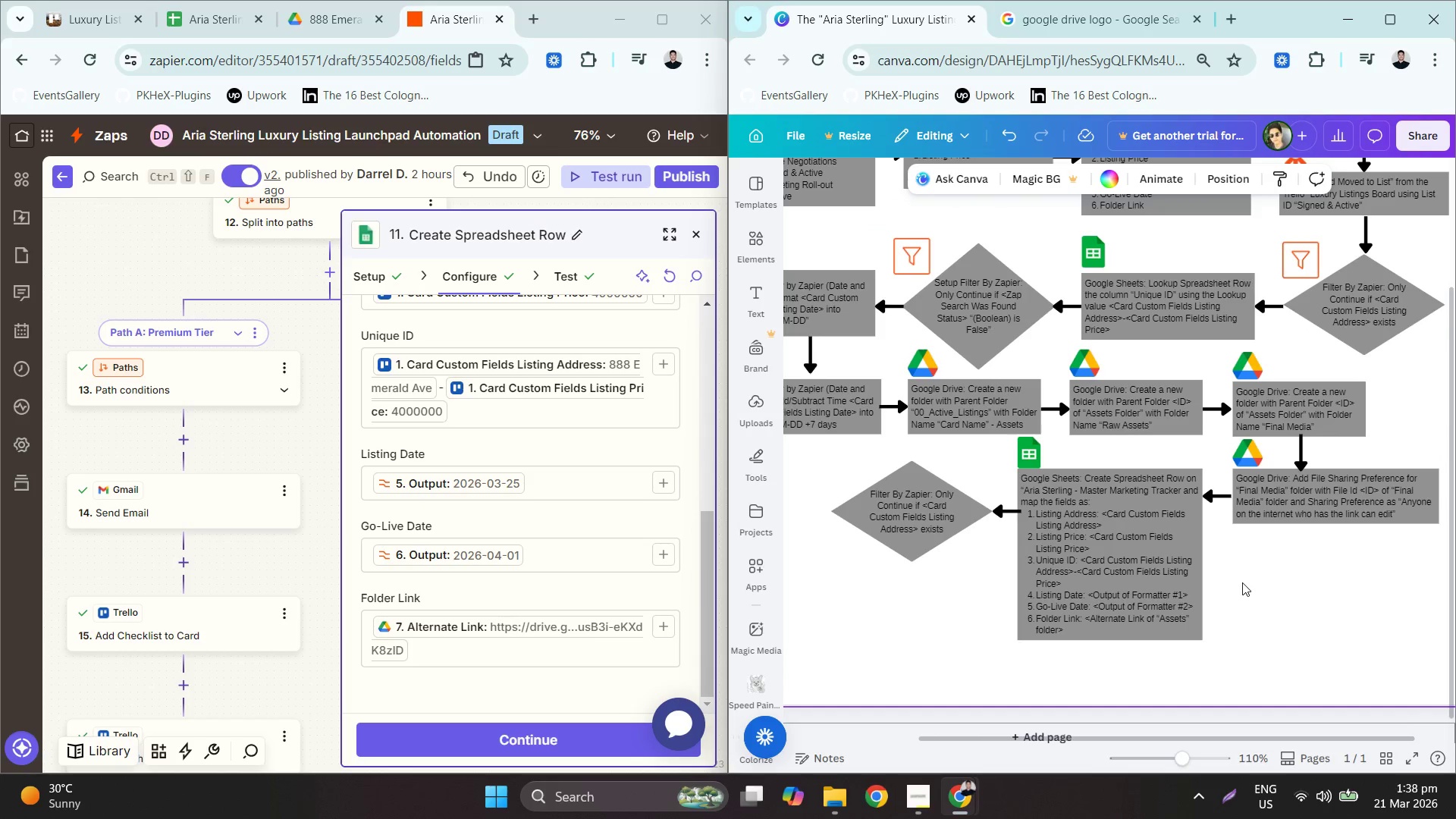 
hold_key(key=ControlLeft, duration=0.5)
scroll: coordinate [1242, 582], scroll_direction: down, amount: 1.0
 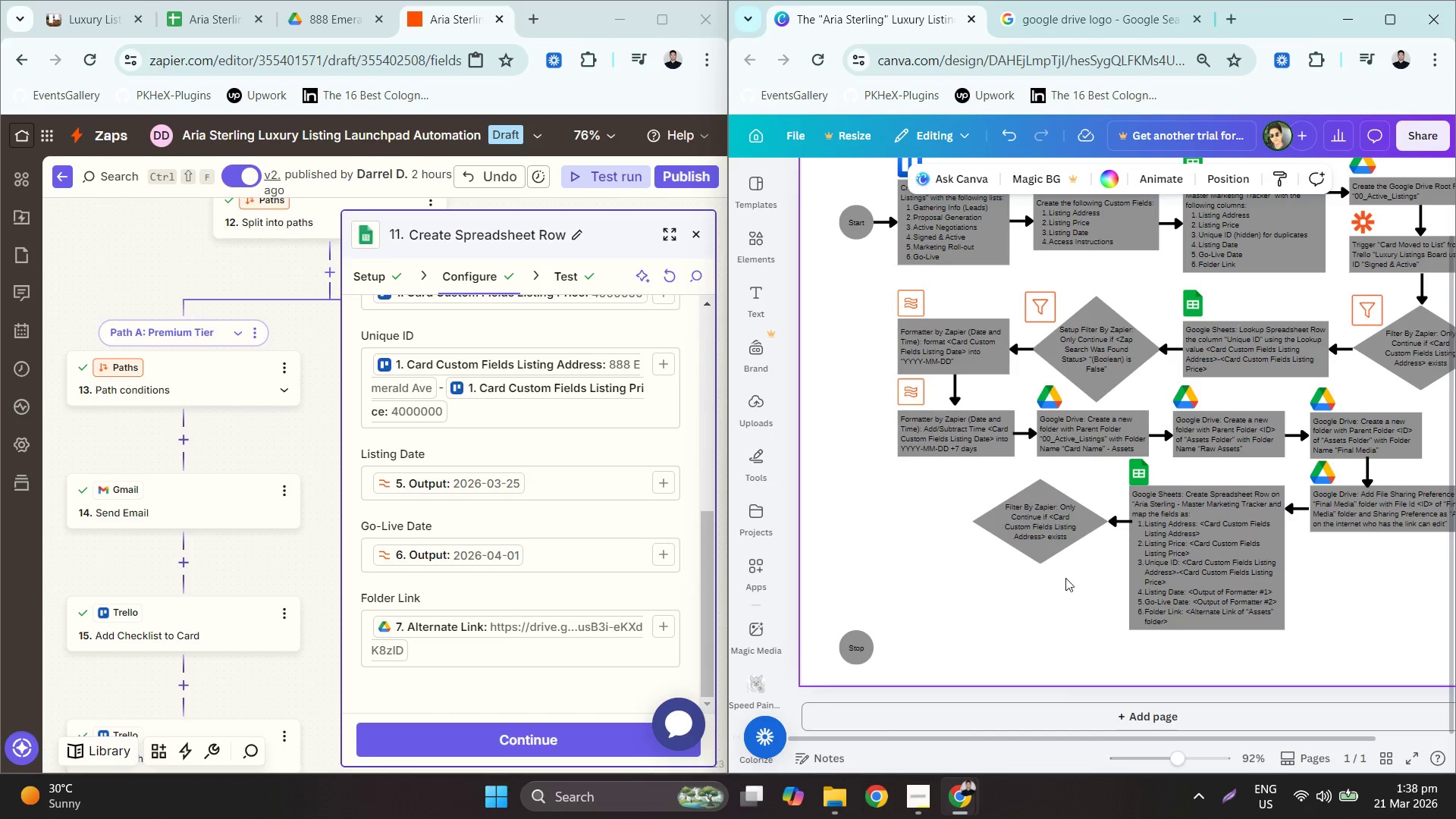 
wait(5.36)
 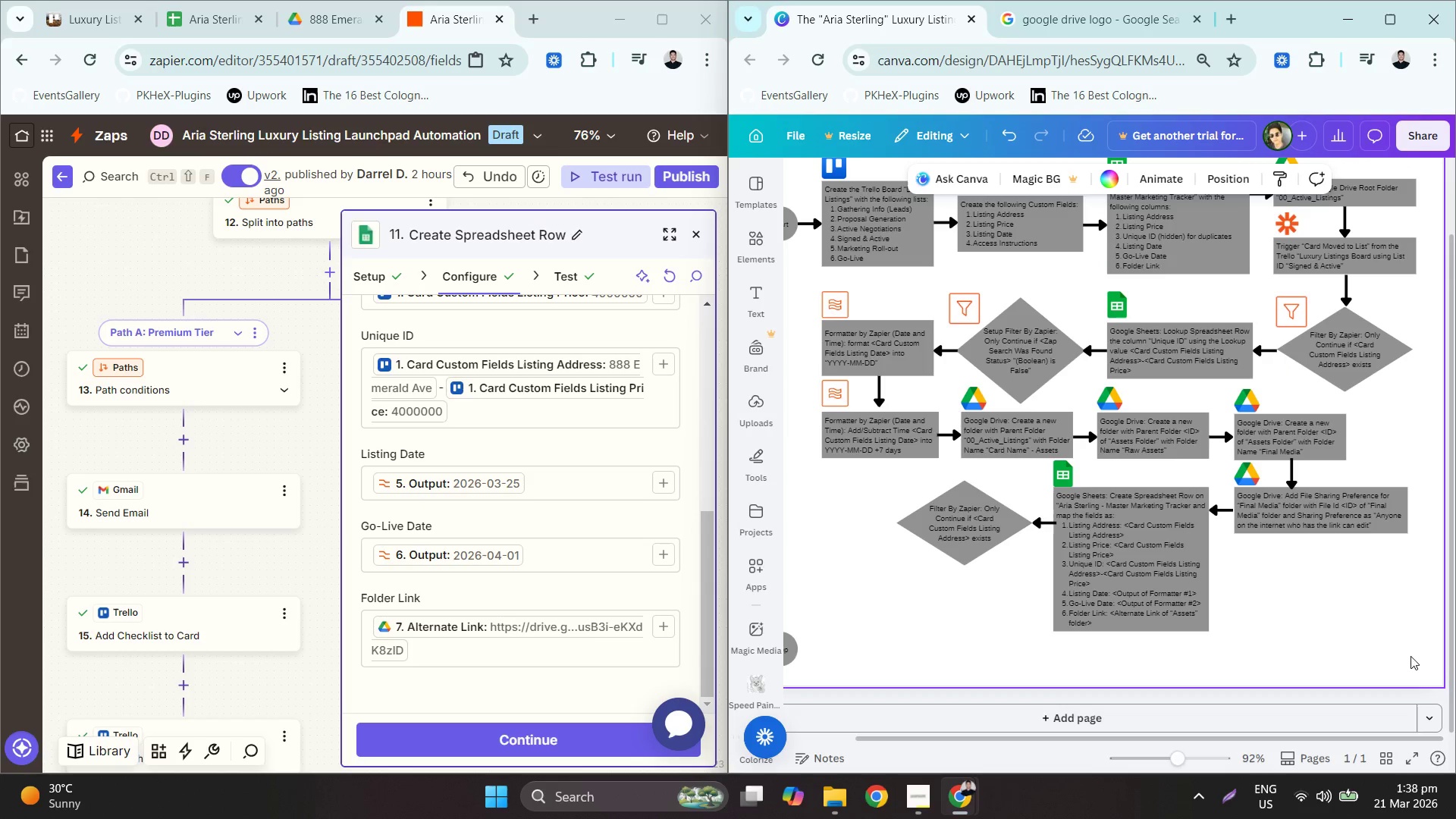 
left_click([1398, 20])
 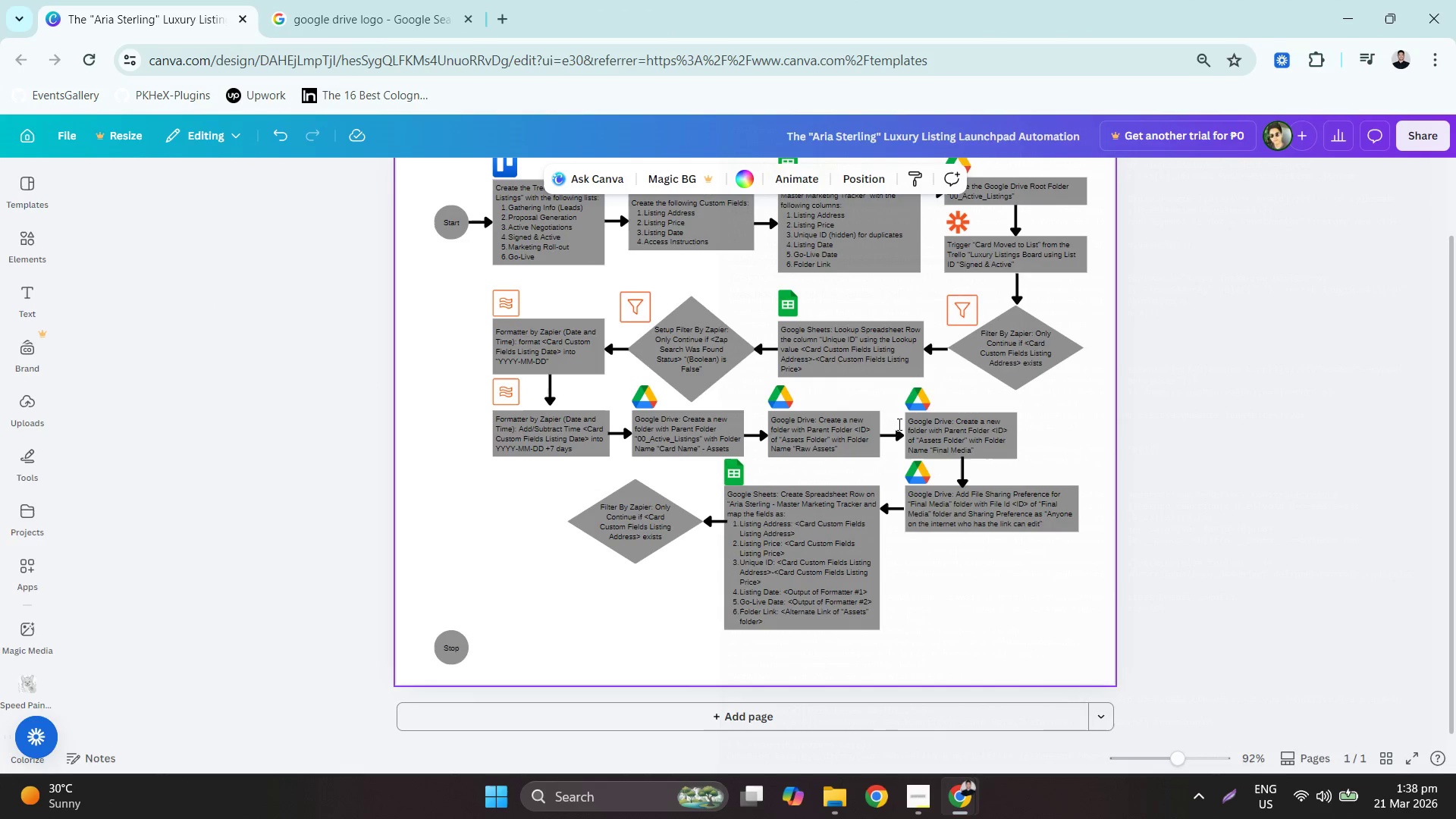 
scroll: coordinate [896, 427], scroll_direction: up, amount: 2.0
 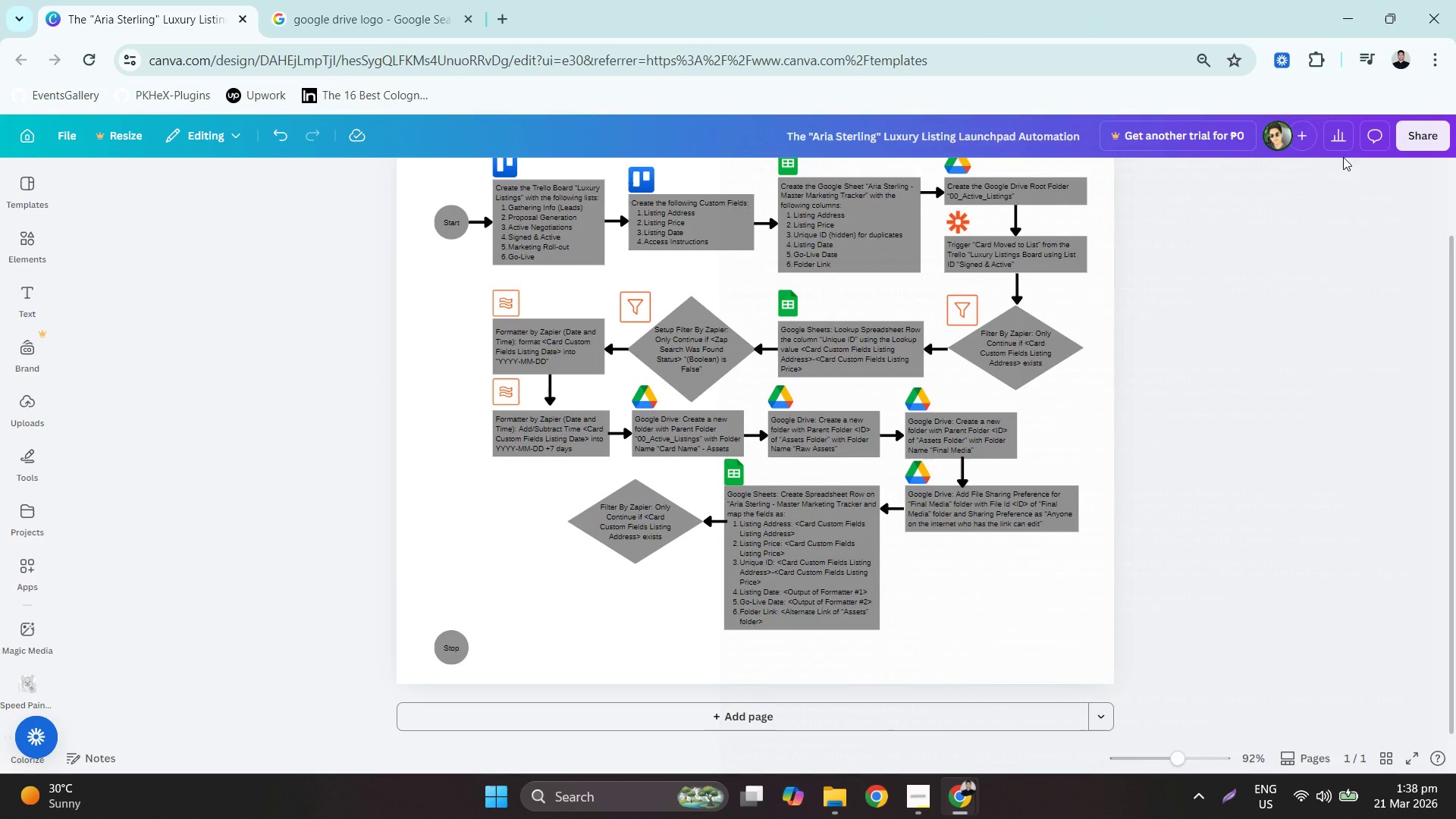 
wait(10.05)
 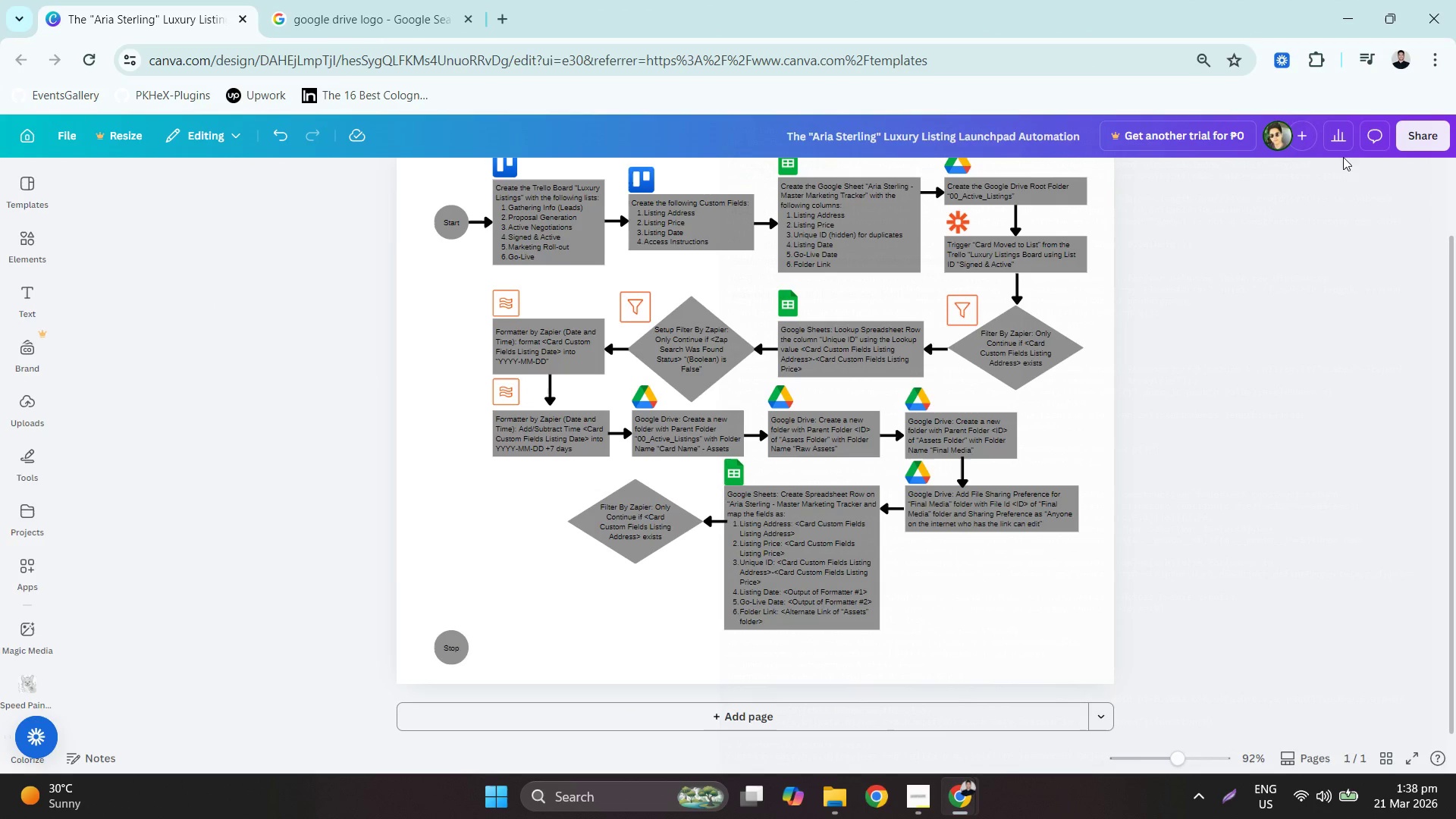 
left_click([114, 134])
 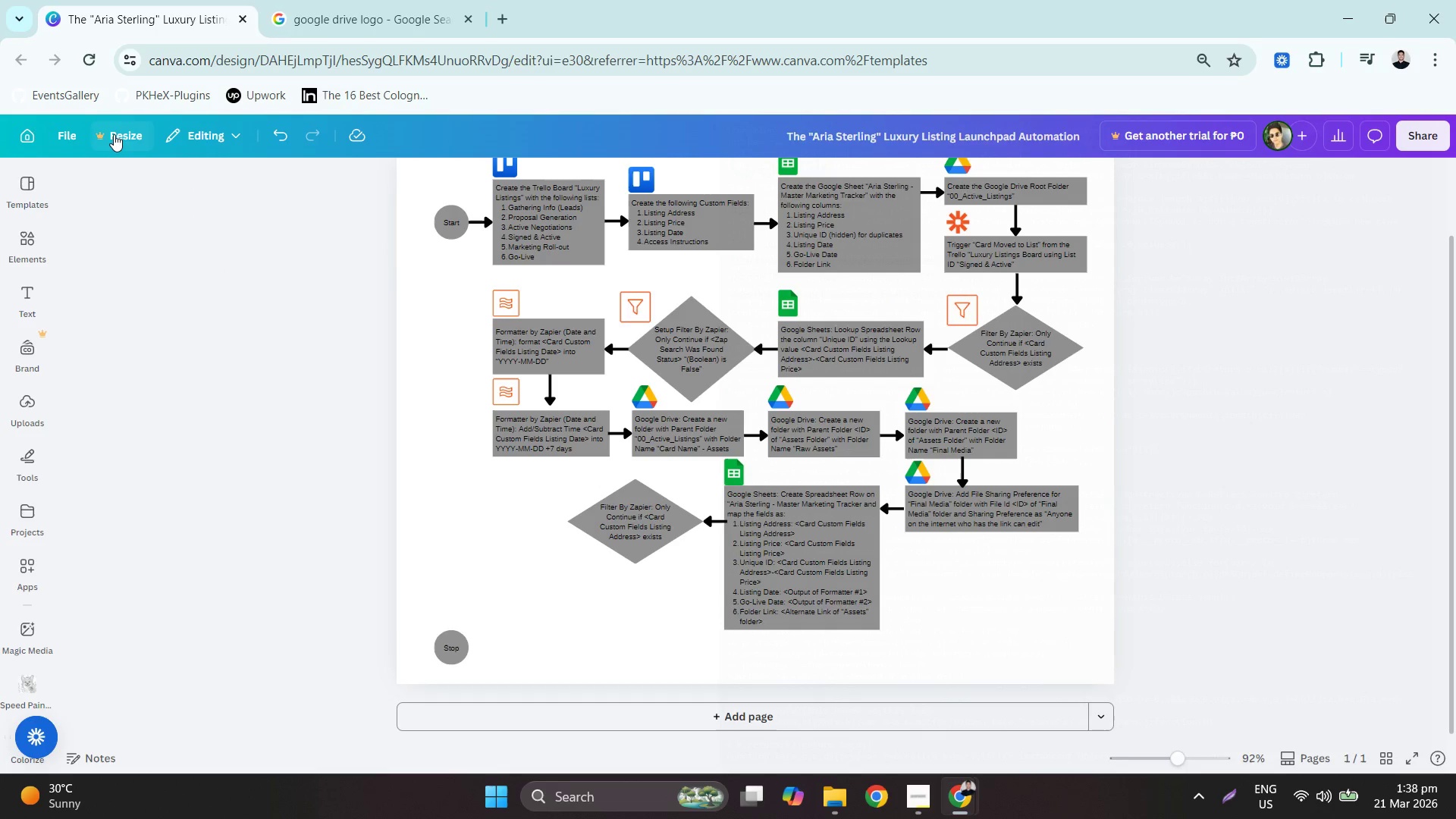 
left_click([114, 134])
 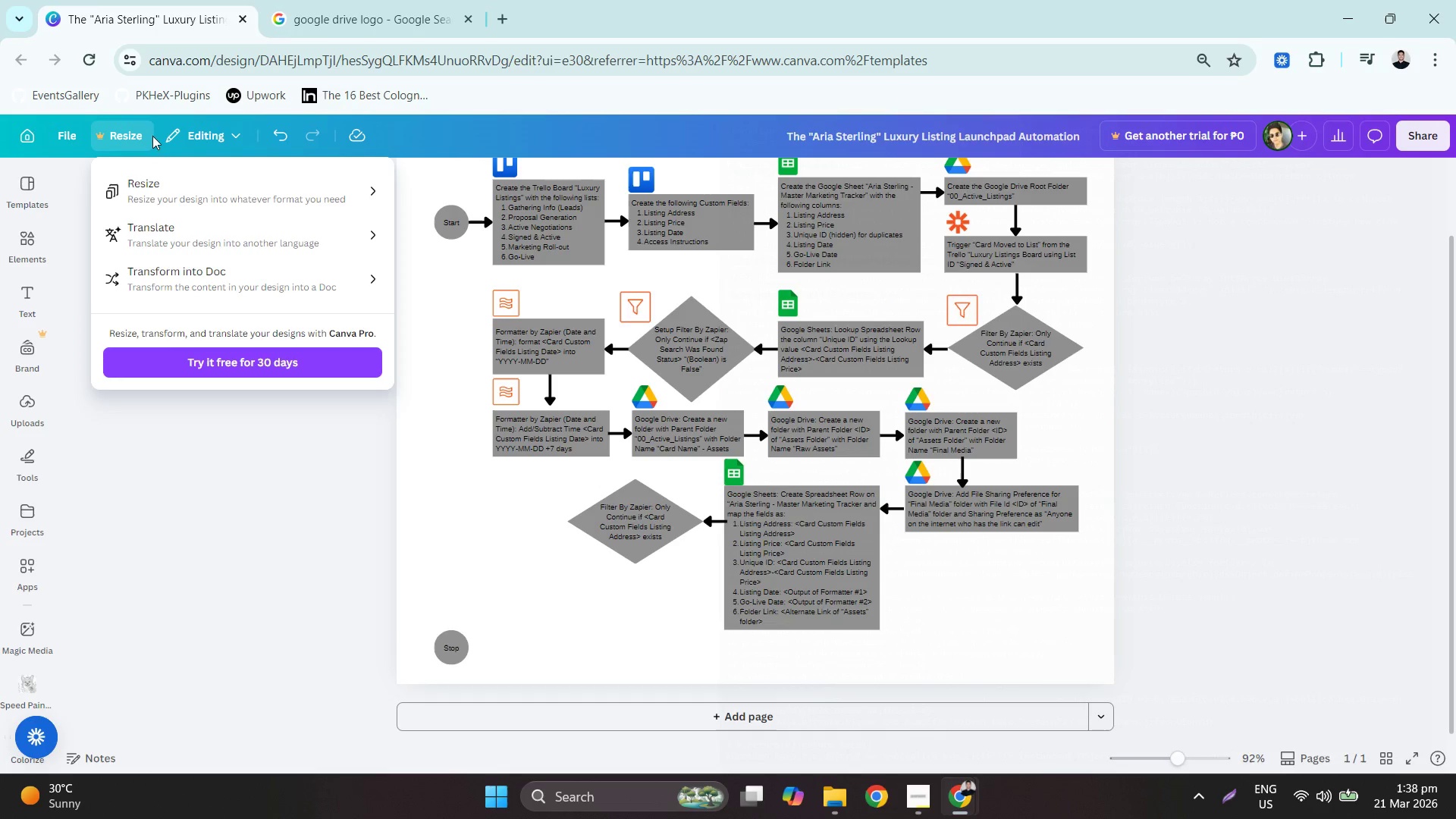 
left_click([174, 190])
 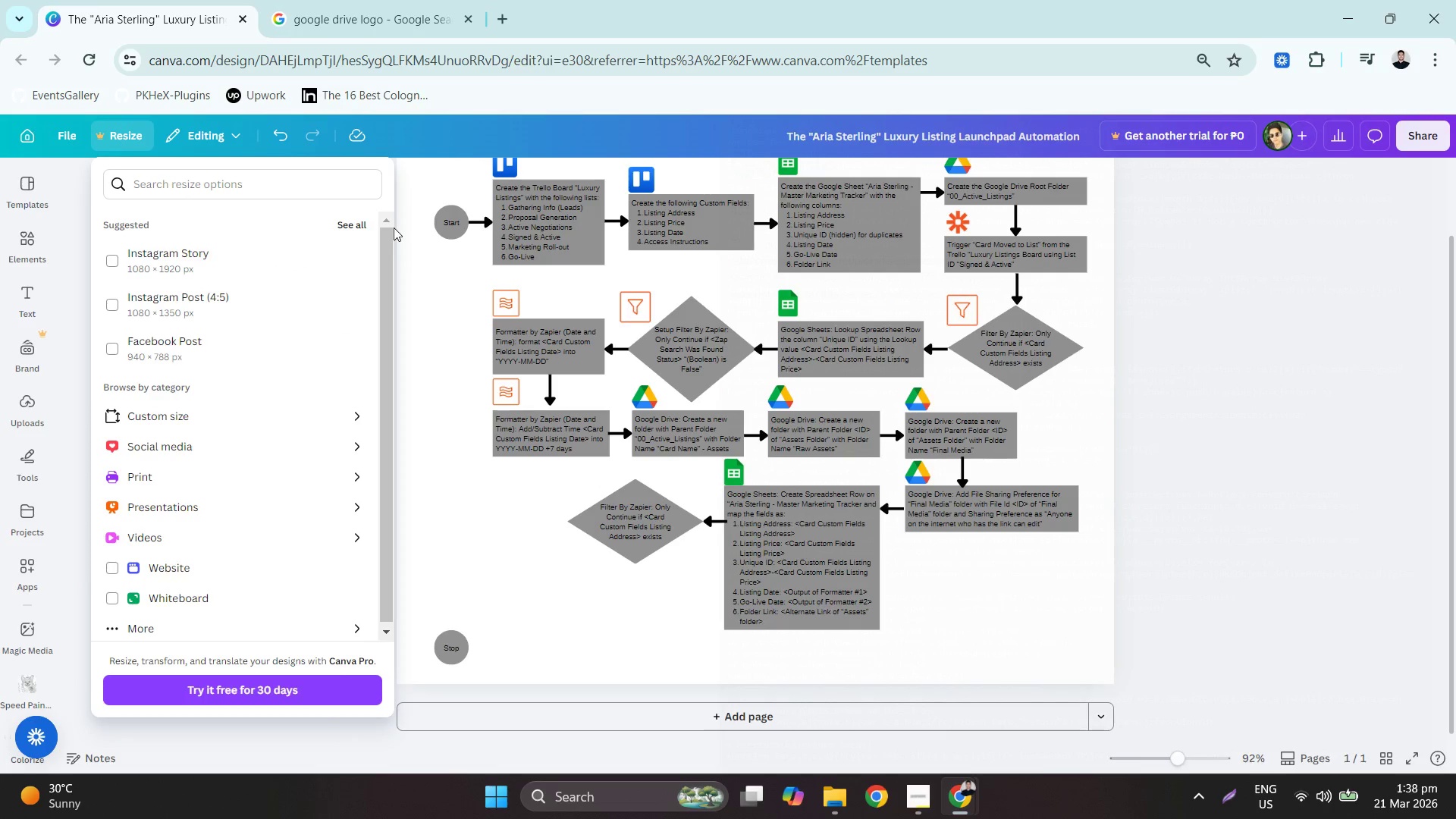 
wait(8.33)
 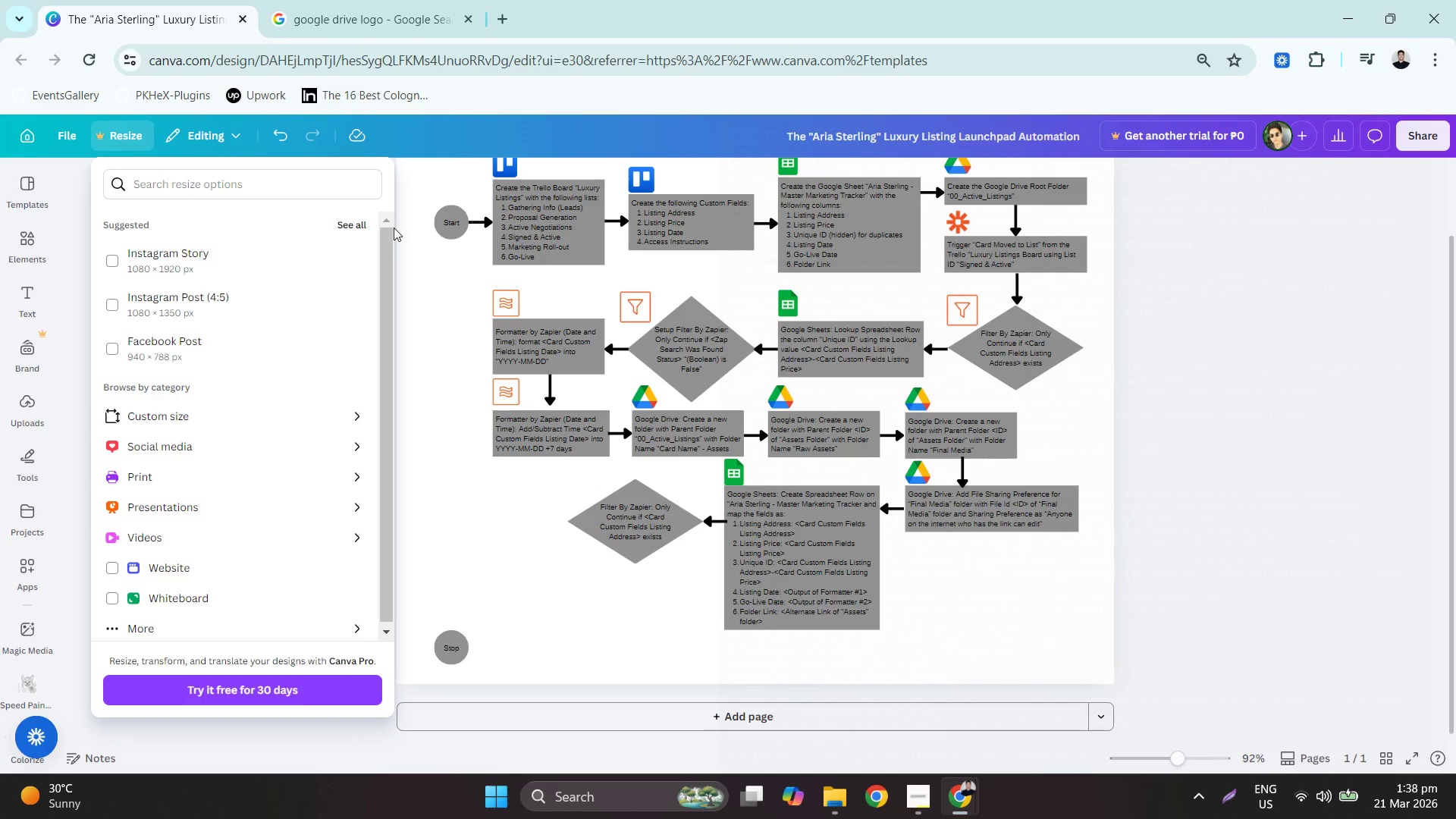 
scroll: coordinate [286, 519], scroll_direction: down, amount: 3.0
 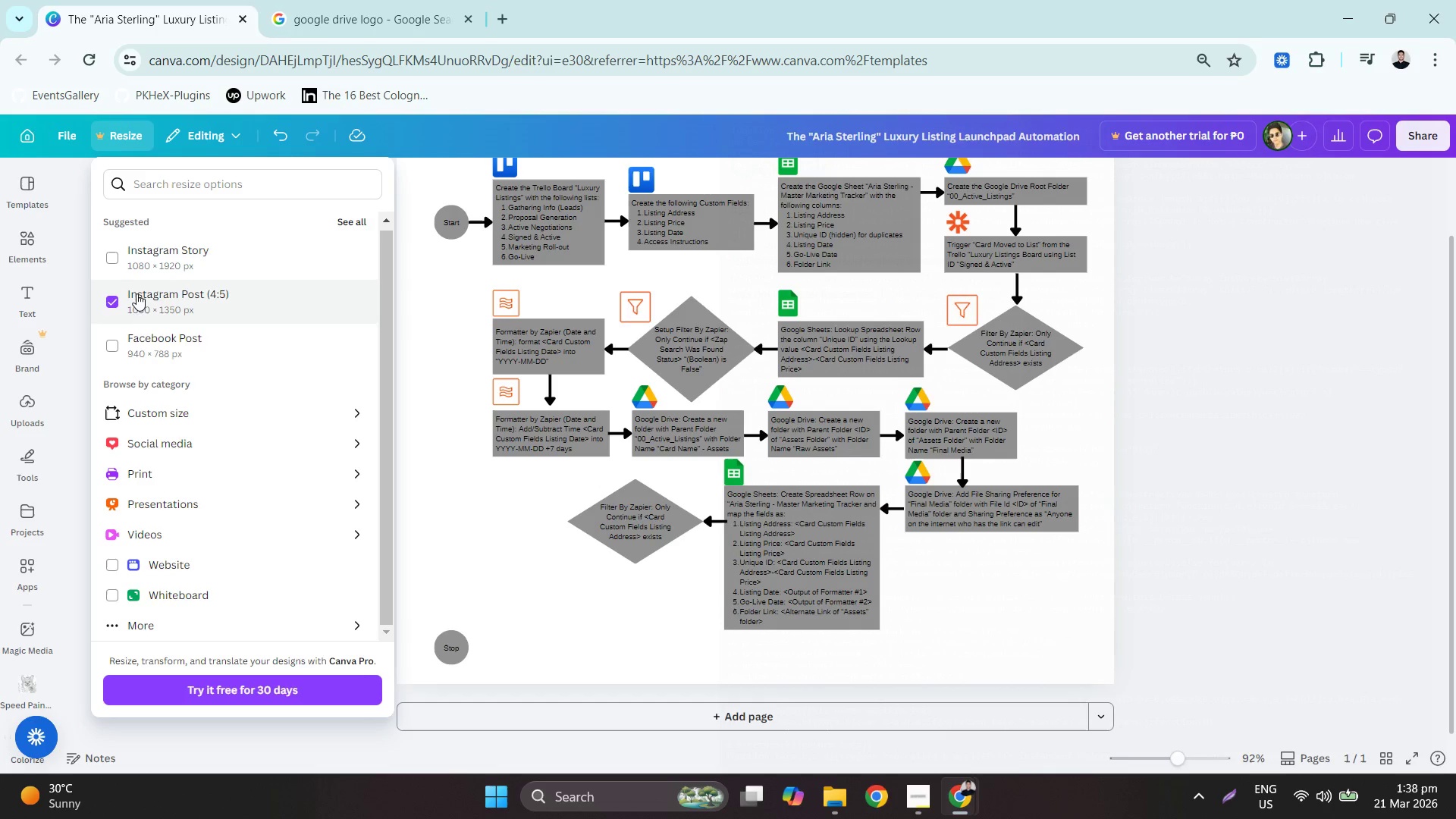 
left_click([152, 297])
 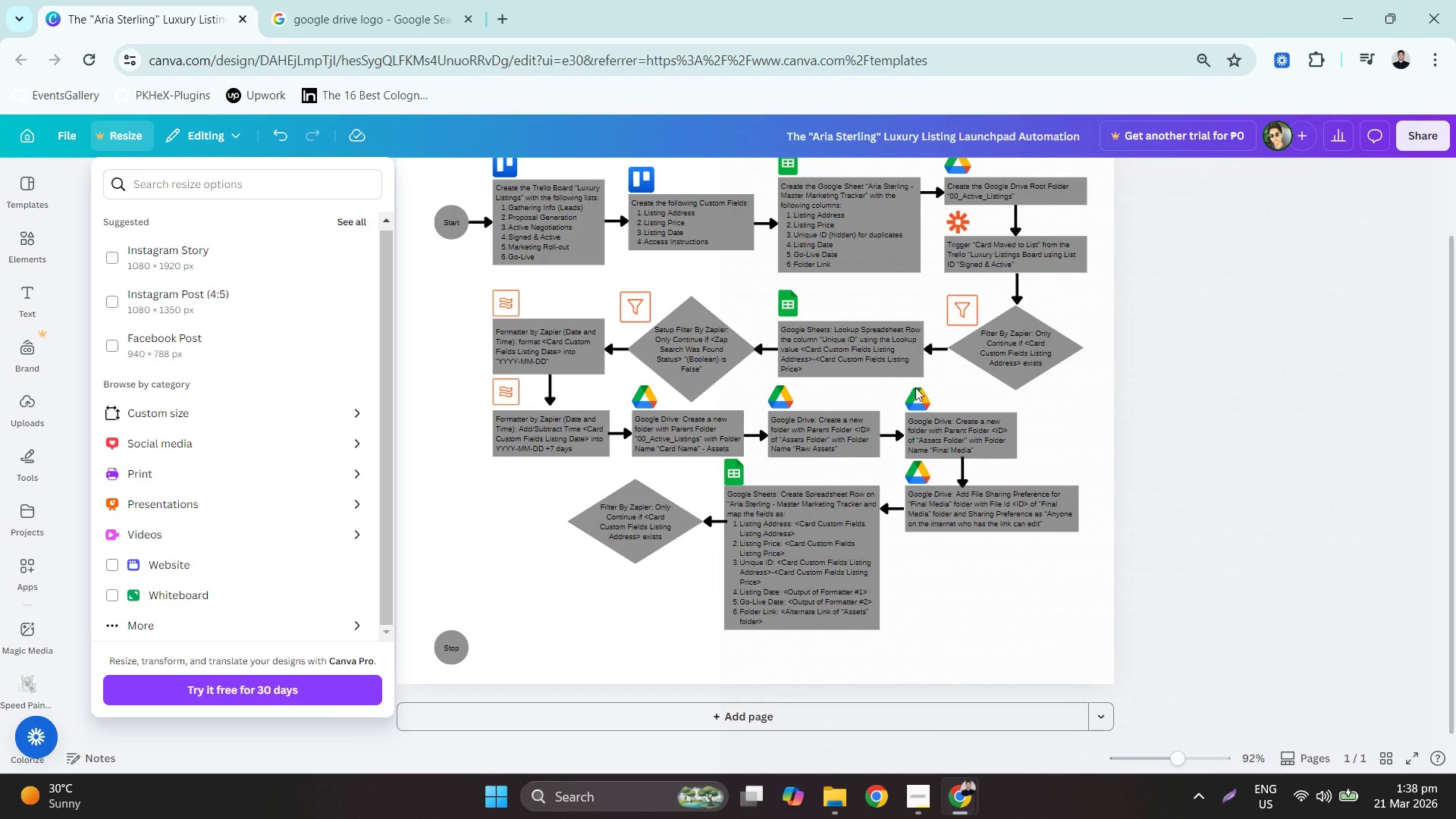 
left_click([1185, 413])
 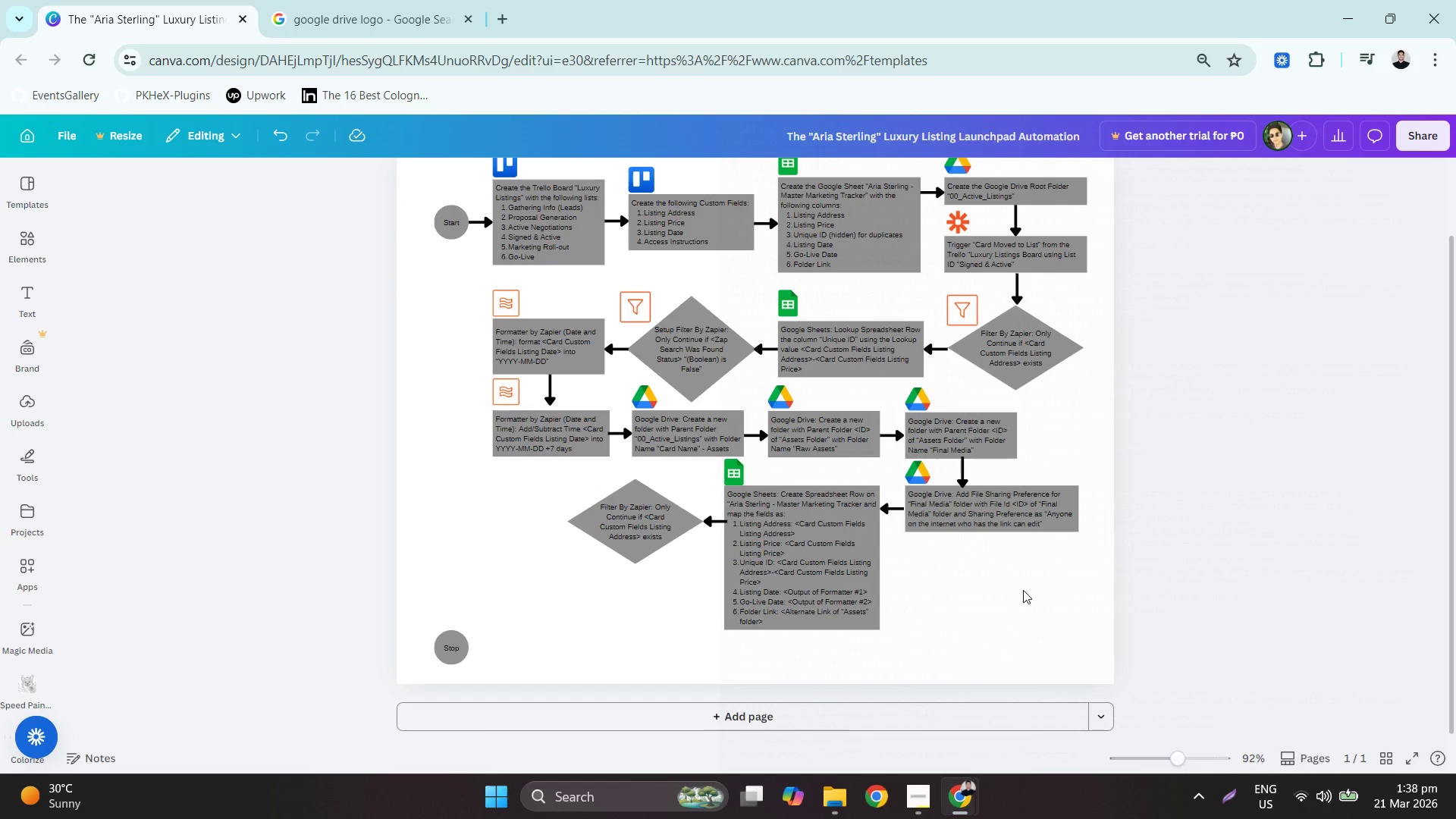 
hold_key(key=ControlLeft, duration=0.53)
scroll: coordinate [524, 563], scroll_direction: up, amount: 2.0
 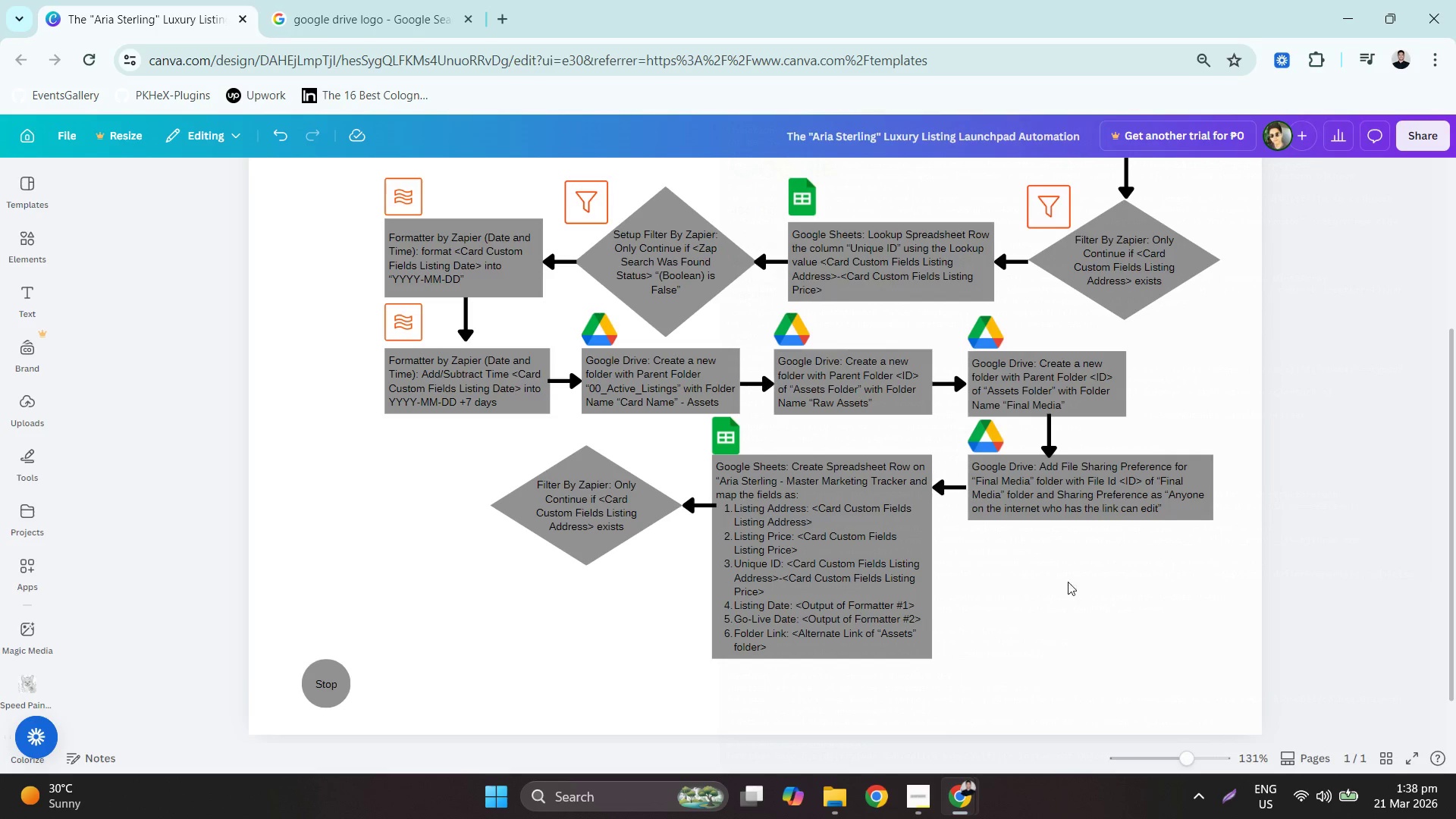 
wait(13.48)
 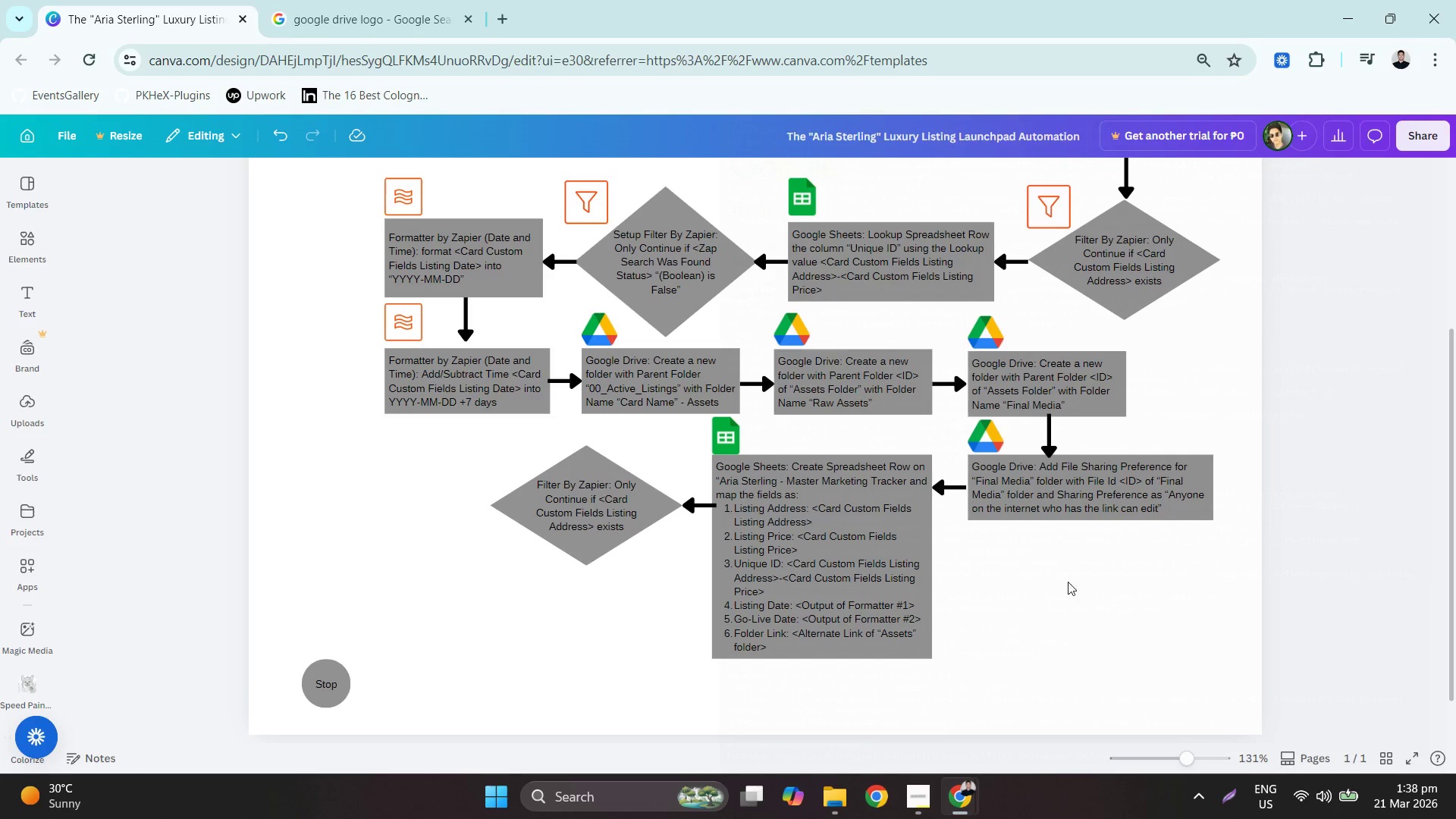 
hold_key(key=ControlLeft, duration=0.73)
scroll: coordinate [1199, 604], scroll_direction: down, amount: 2.0
 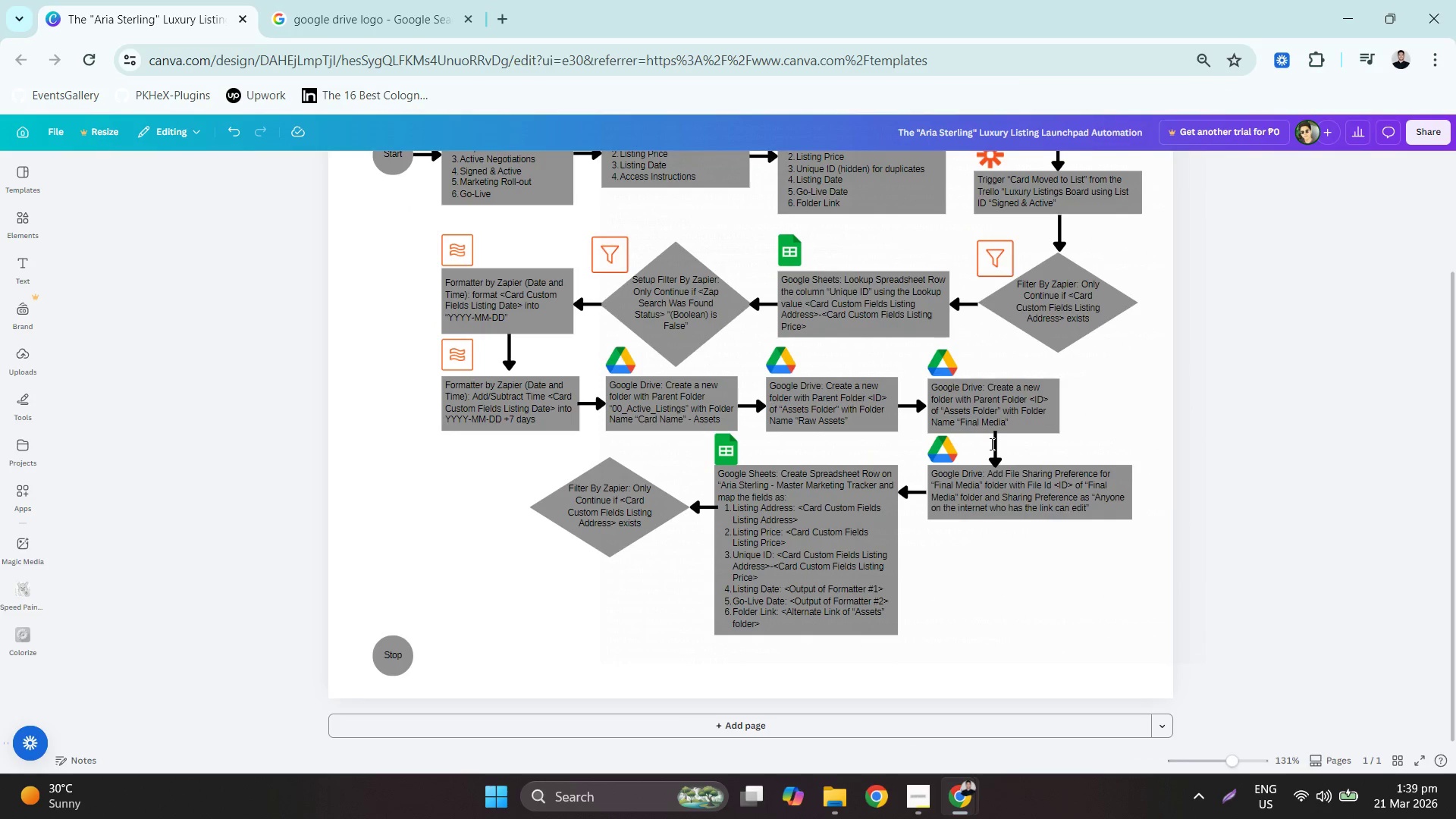 
wait(7.42)
 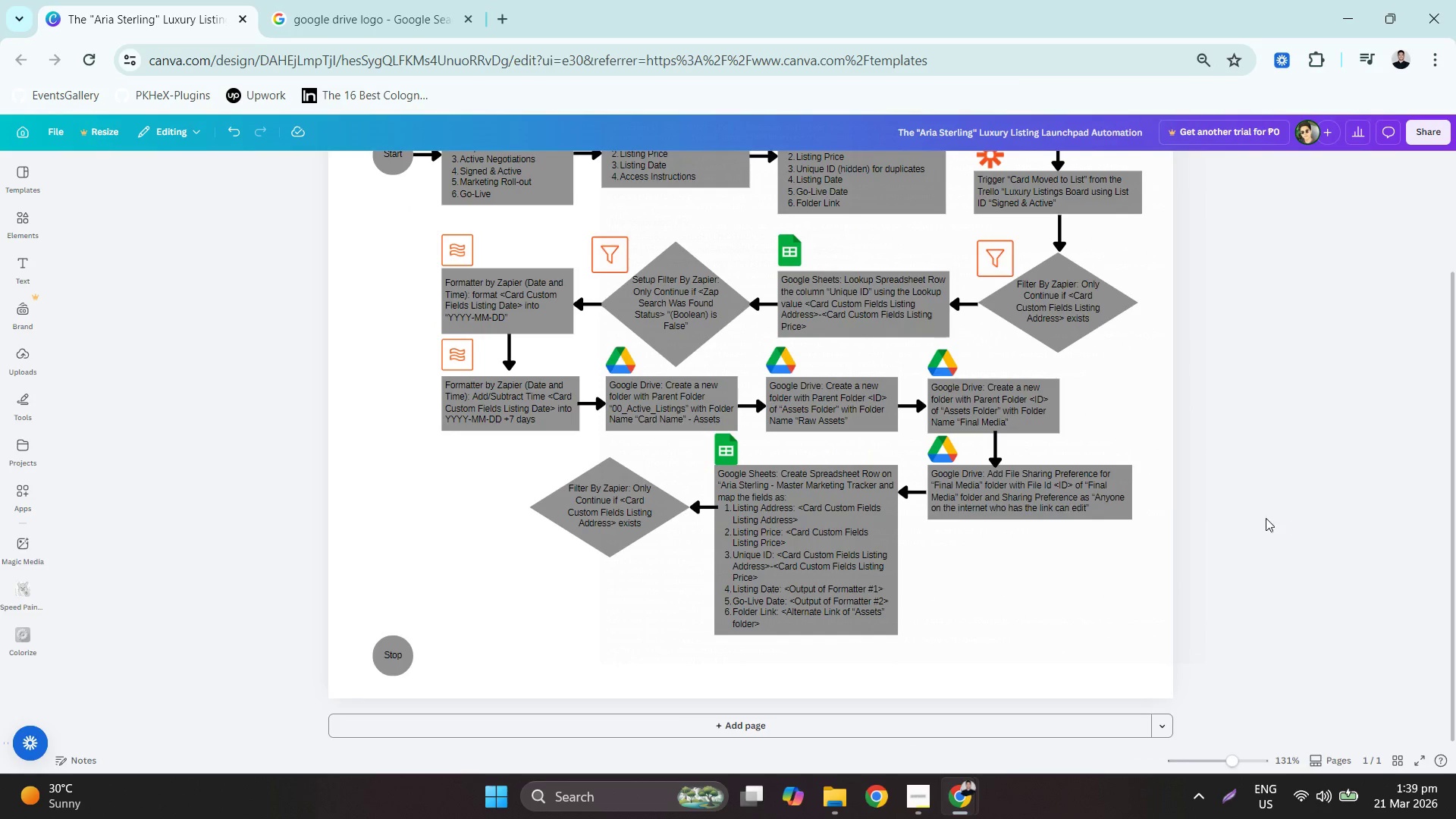 
left_click([686, 292])
 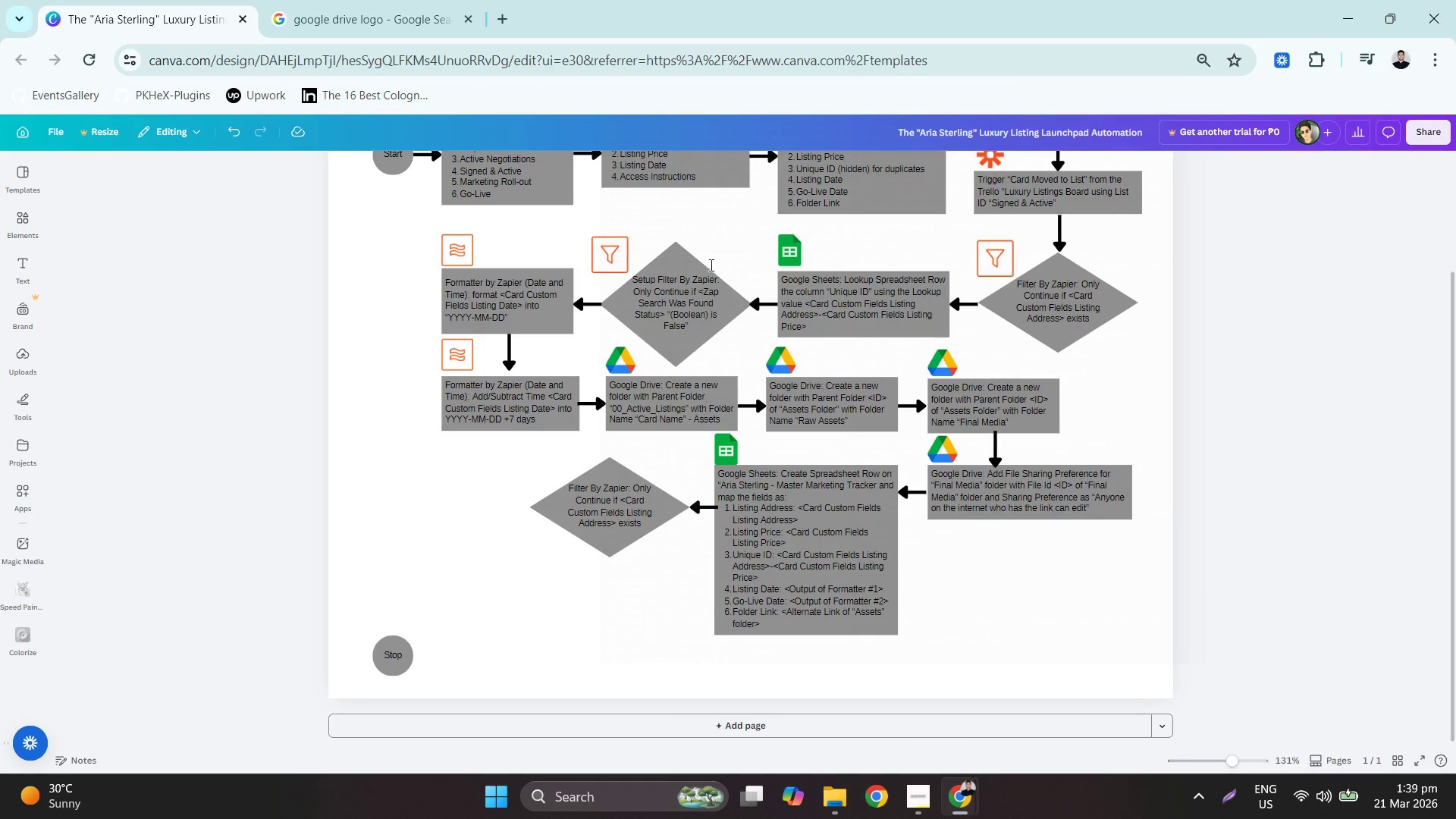 
scroll: coordinate [713, 265], scroll_direction: up, amount: 2.0
 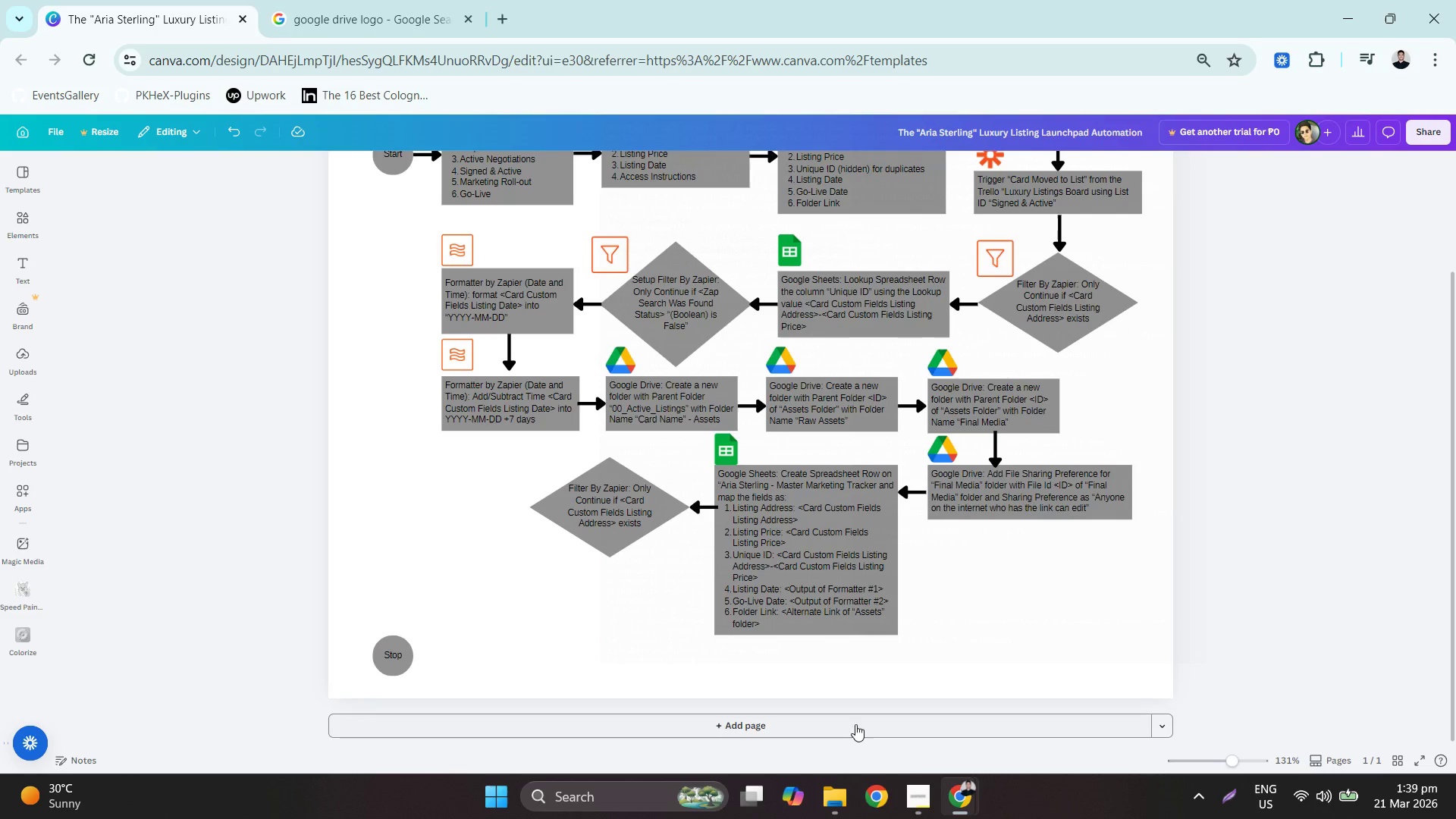 
left_click([904, 780])